 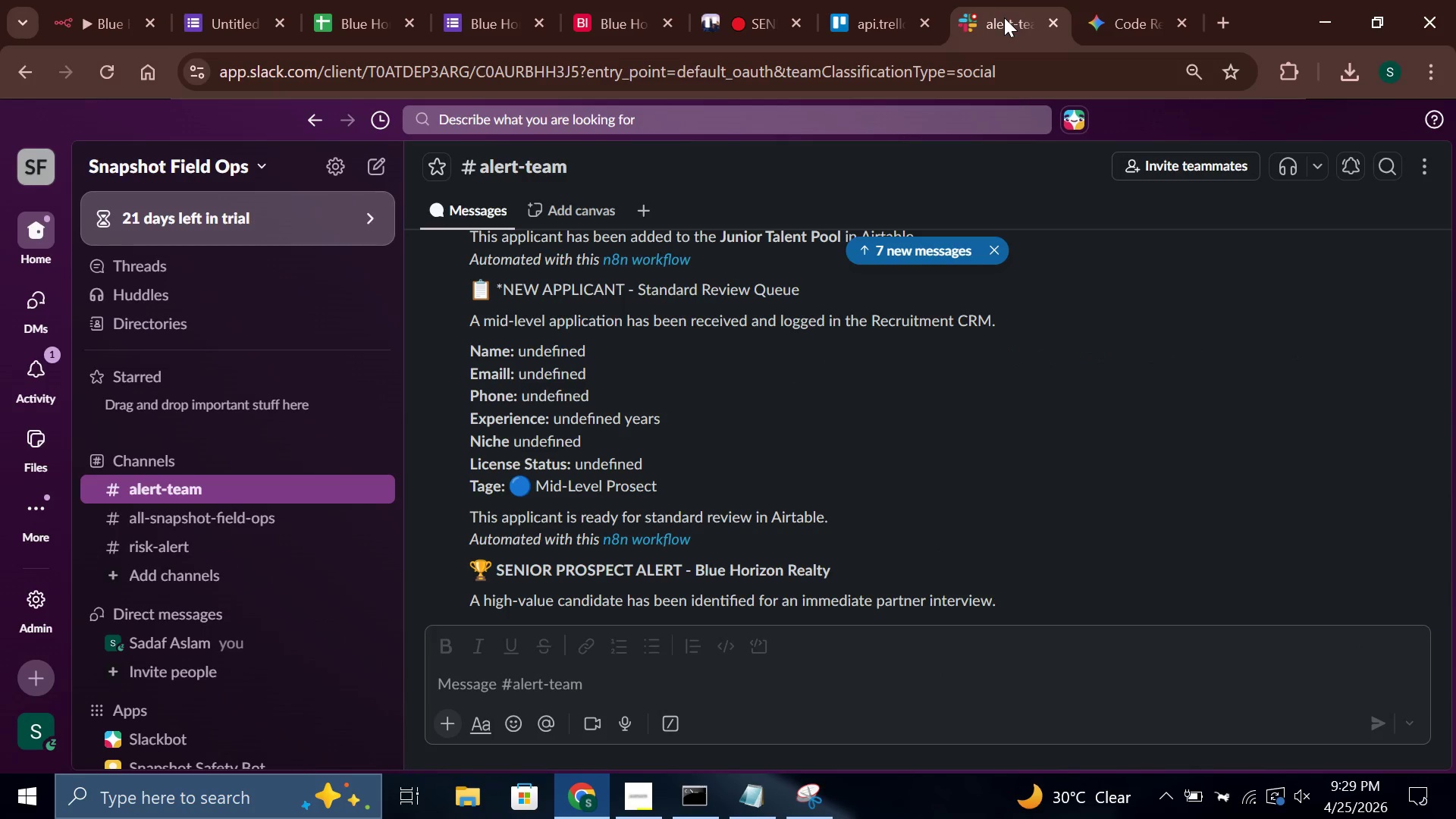 
scroll: coordinate [934, 442], scroll_direction: down, amount: 9.0
 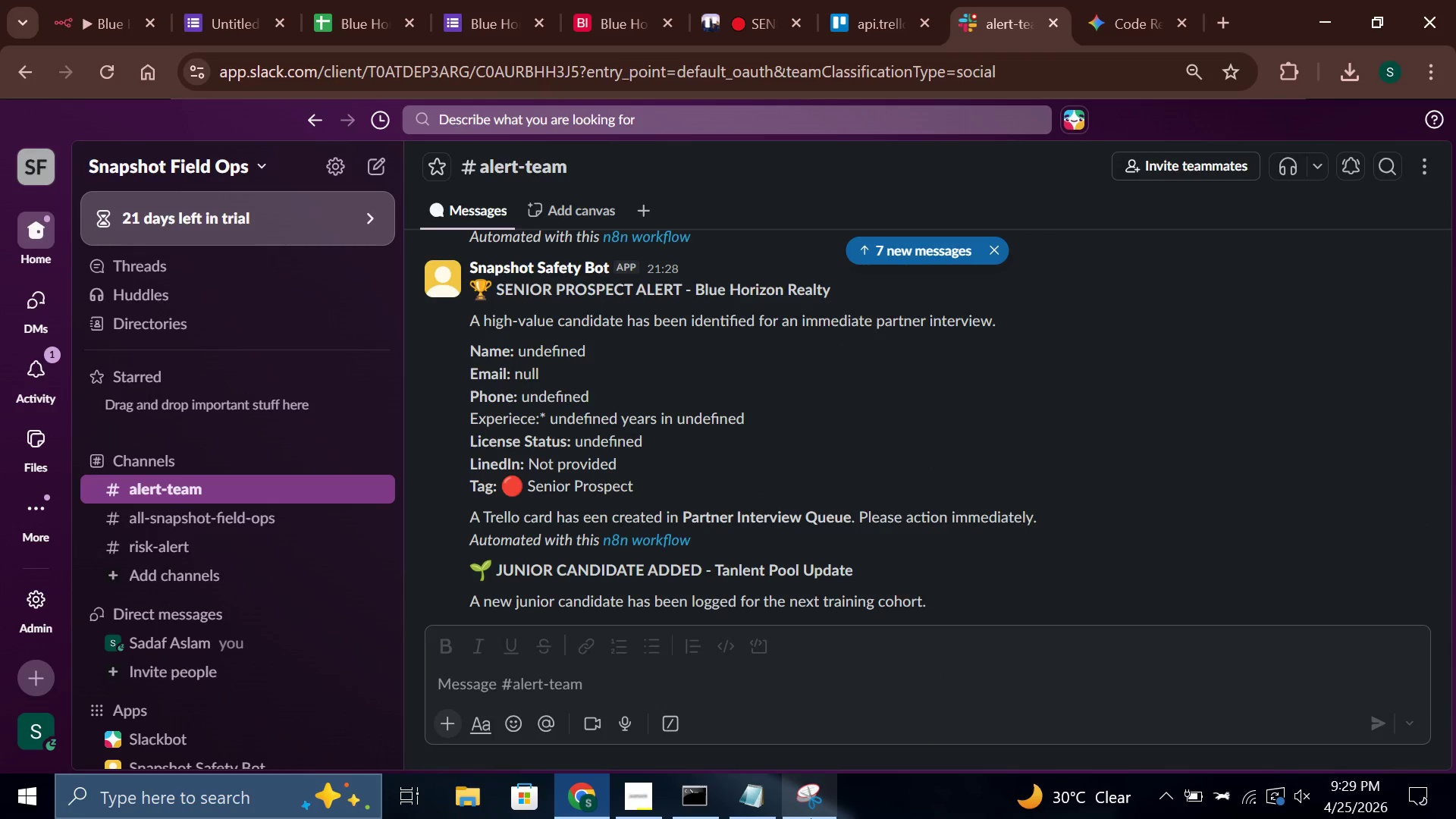 
left_click([817, 811])
 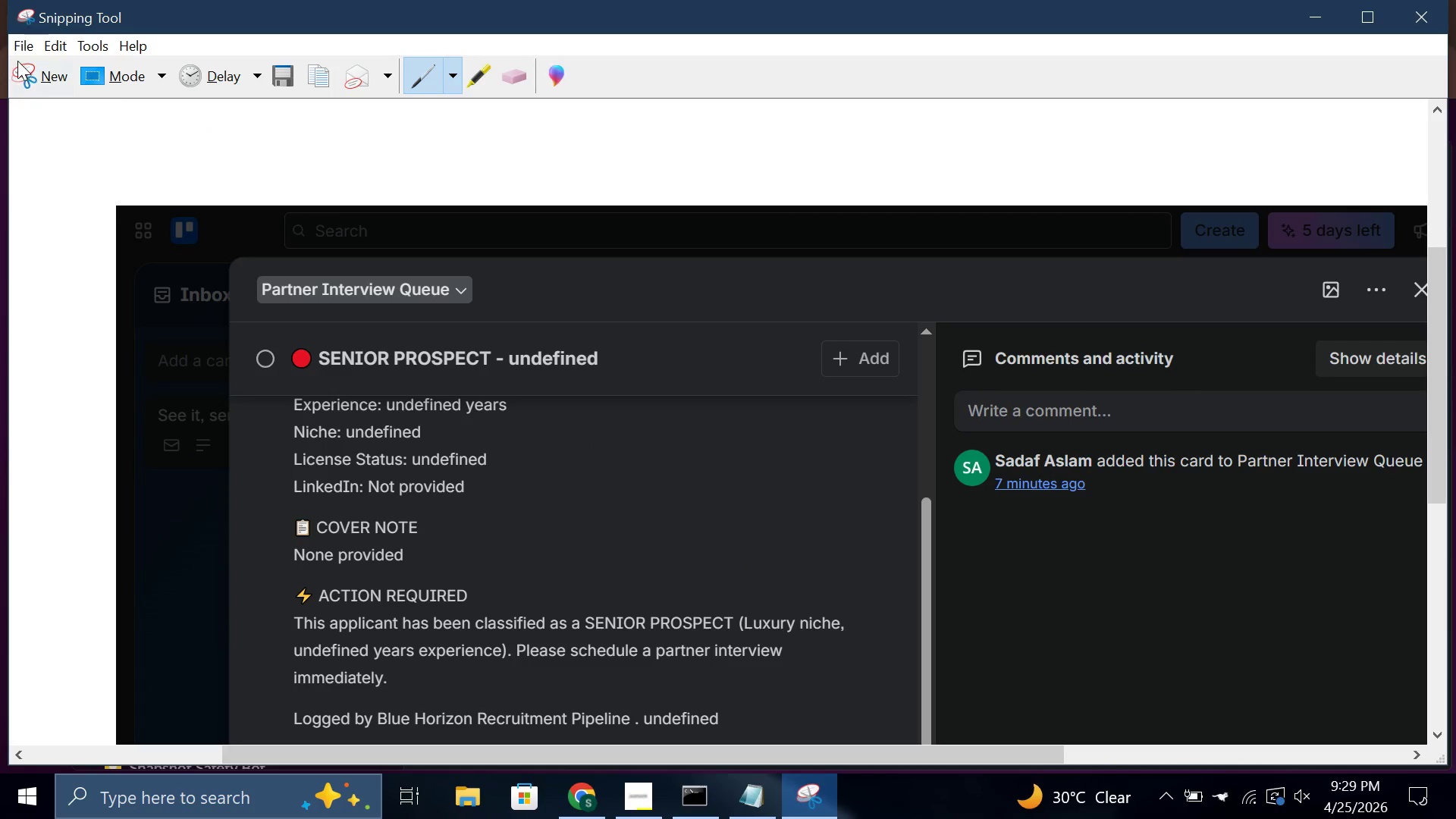 
left_click([29, 71])
 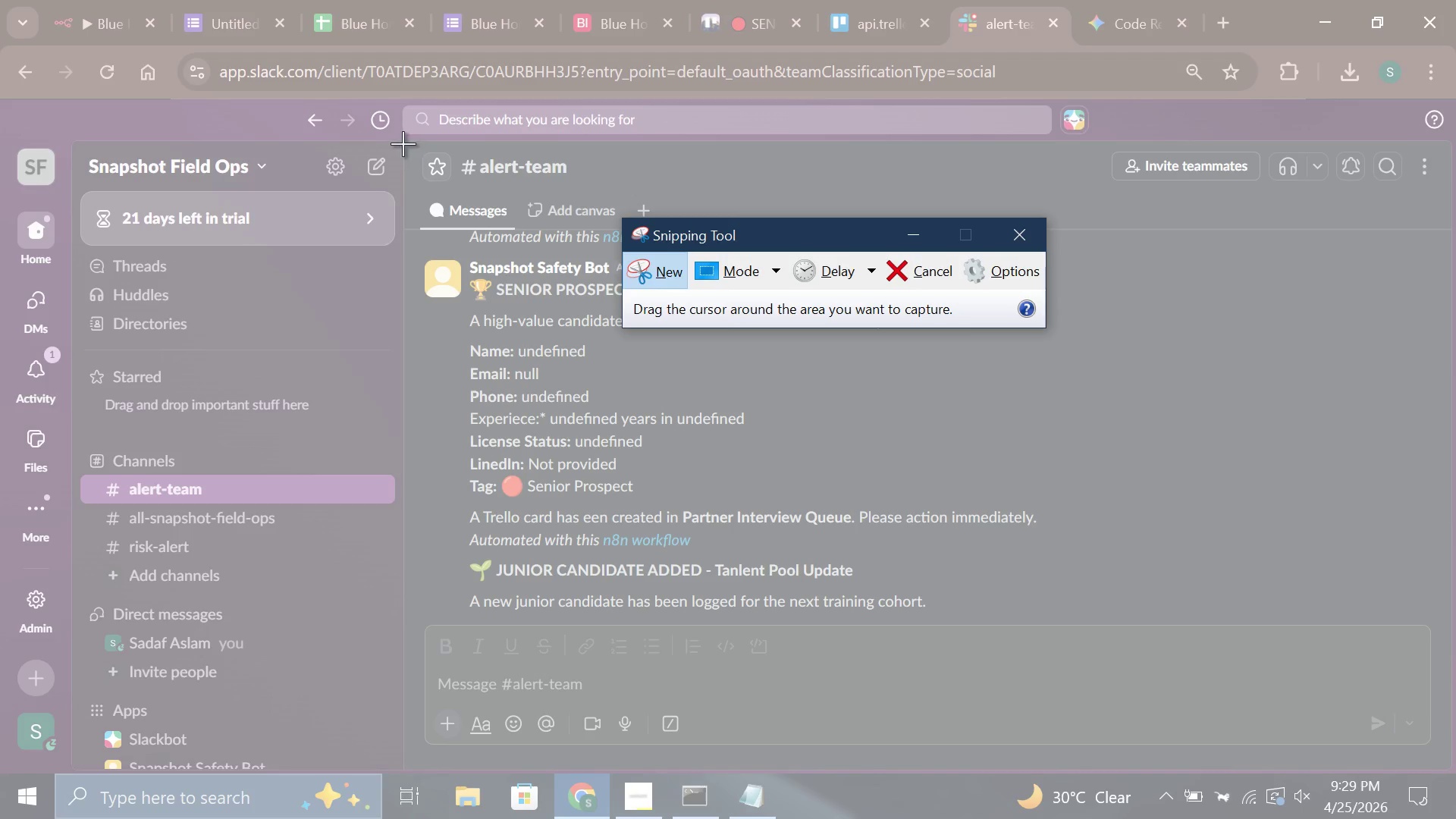 
left_click_drag(start_coordinate=[403, 143], to_coordinate=[1455, 764])
 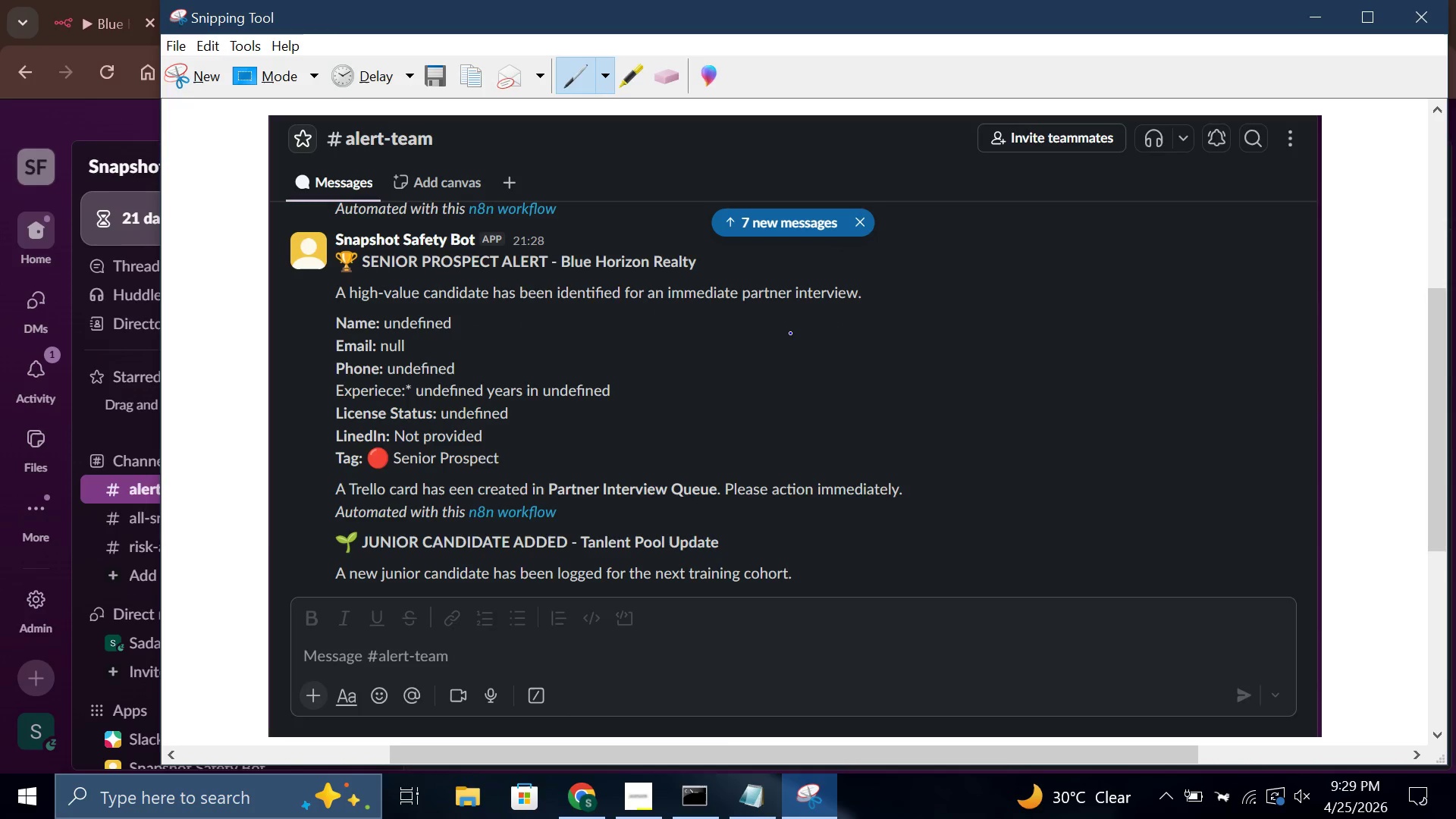 
key(Control+S)
 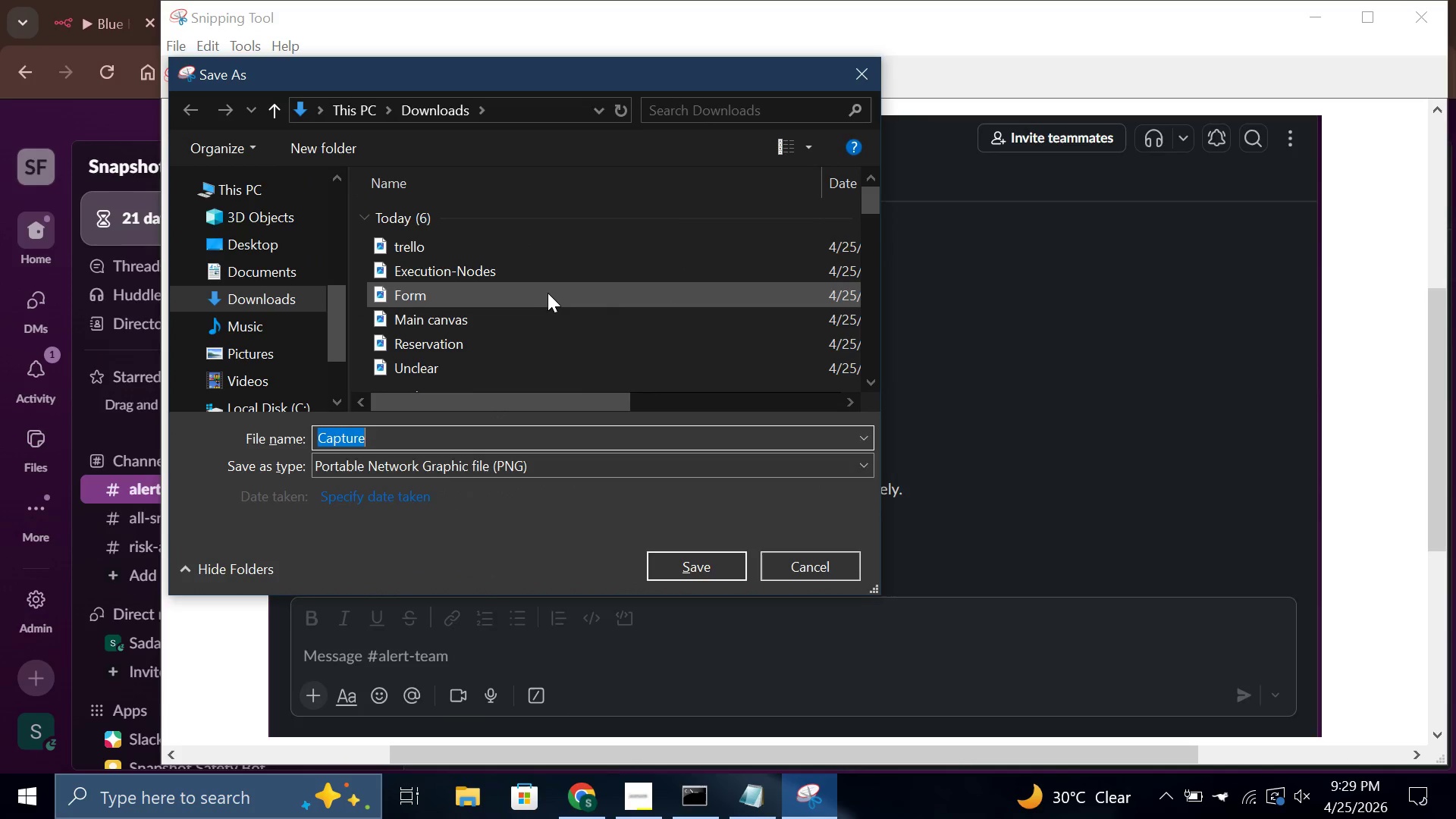 
key(S)
 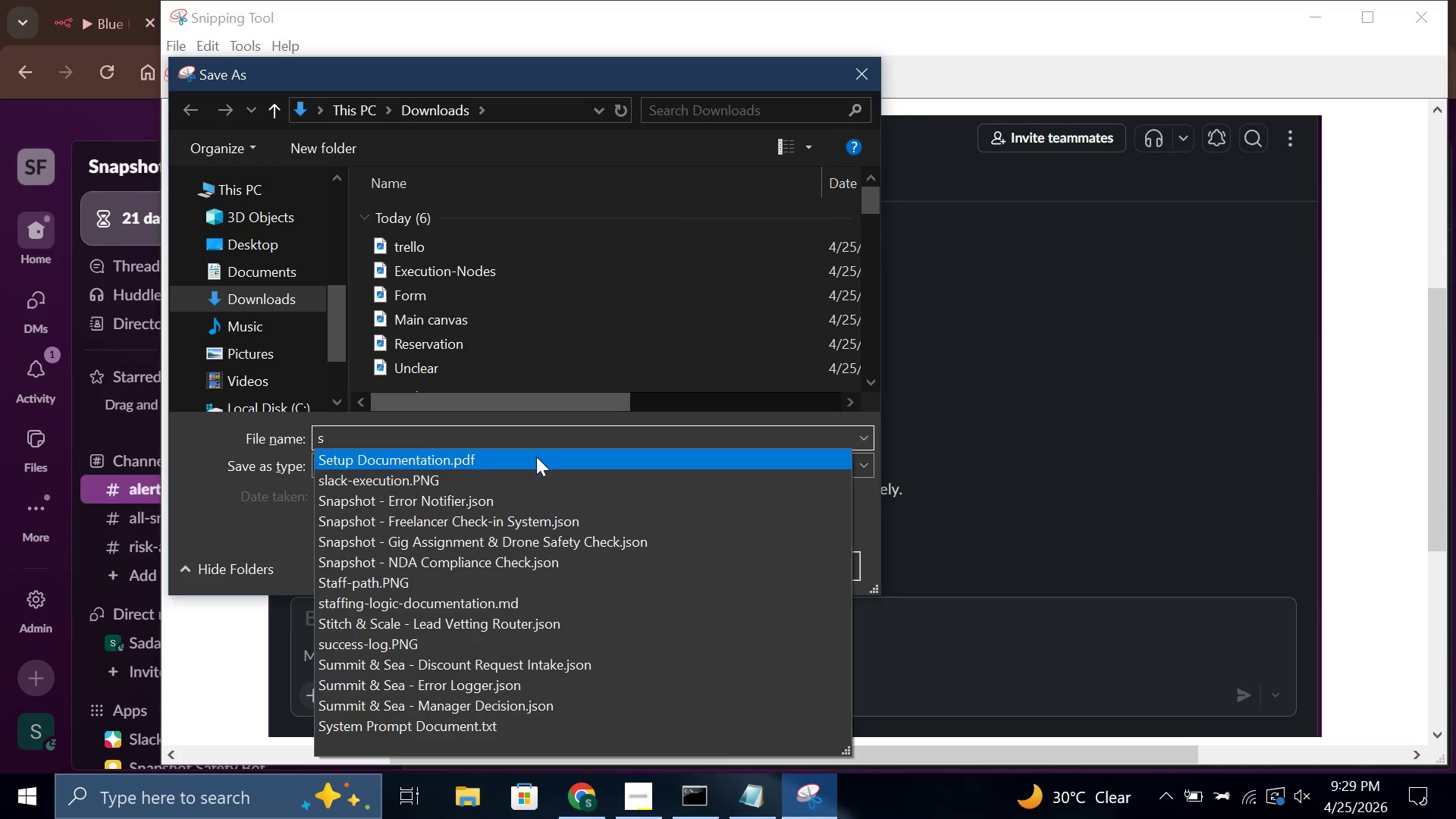 
left_click([530, 488])
 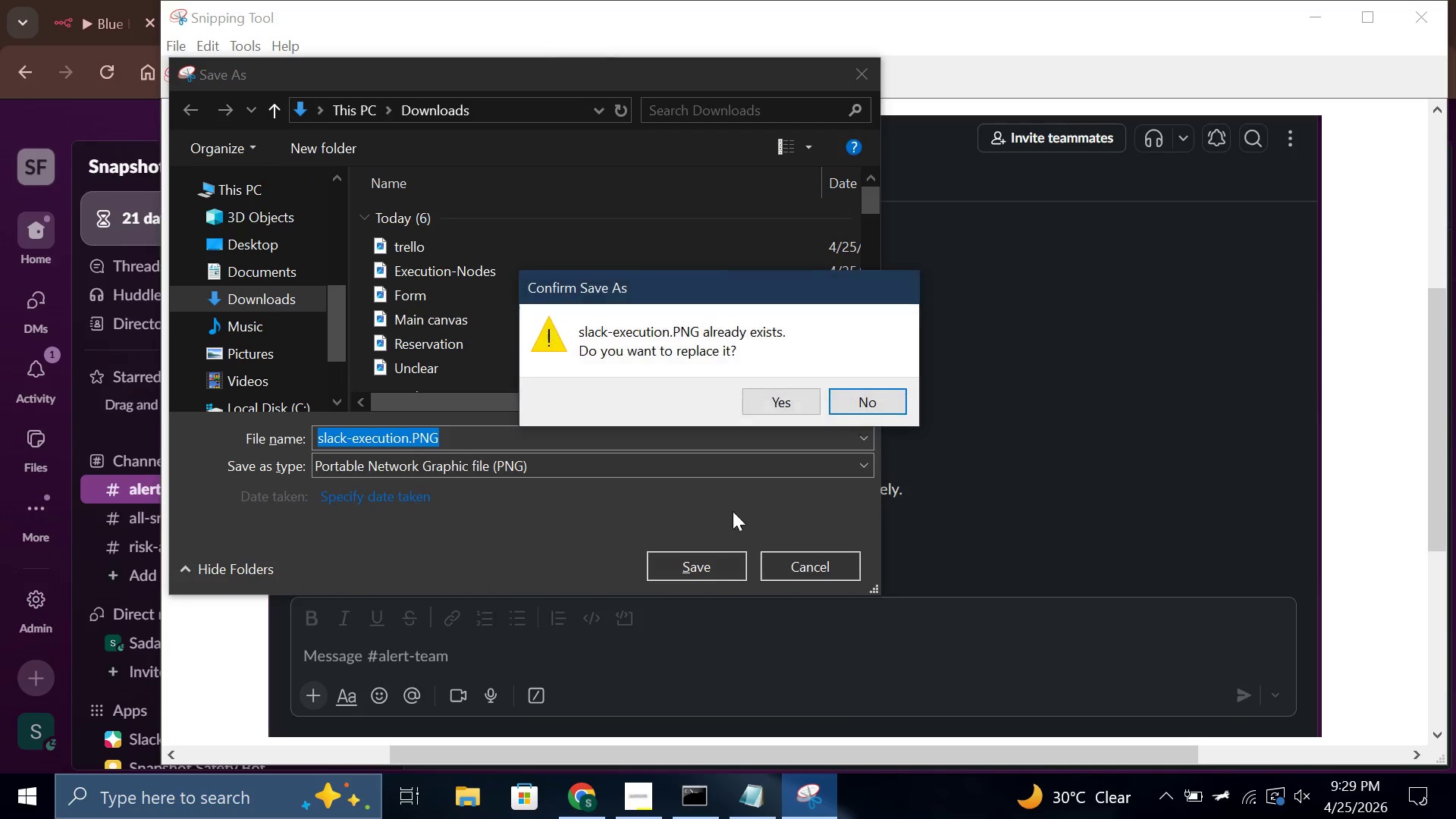 
left_click([798, 406])
 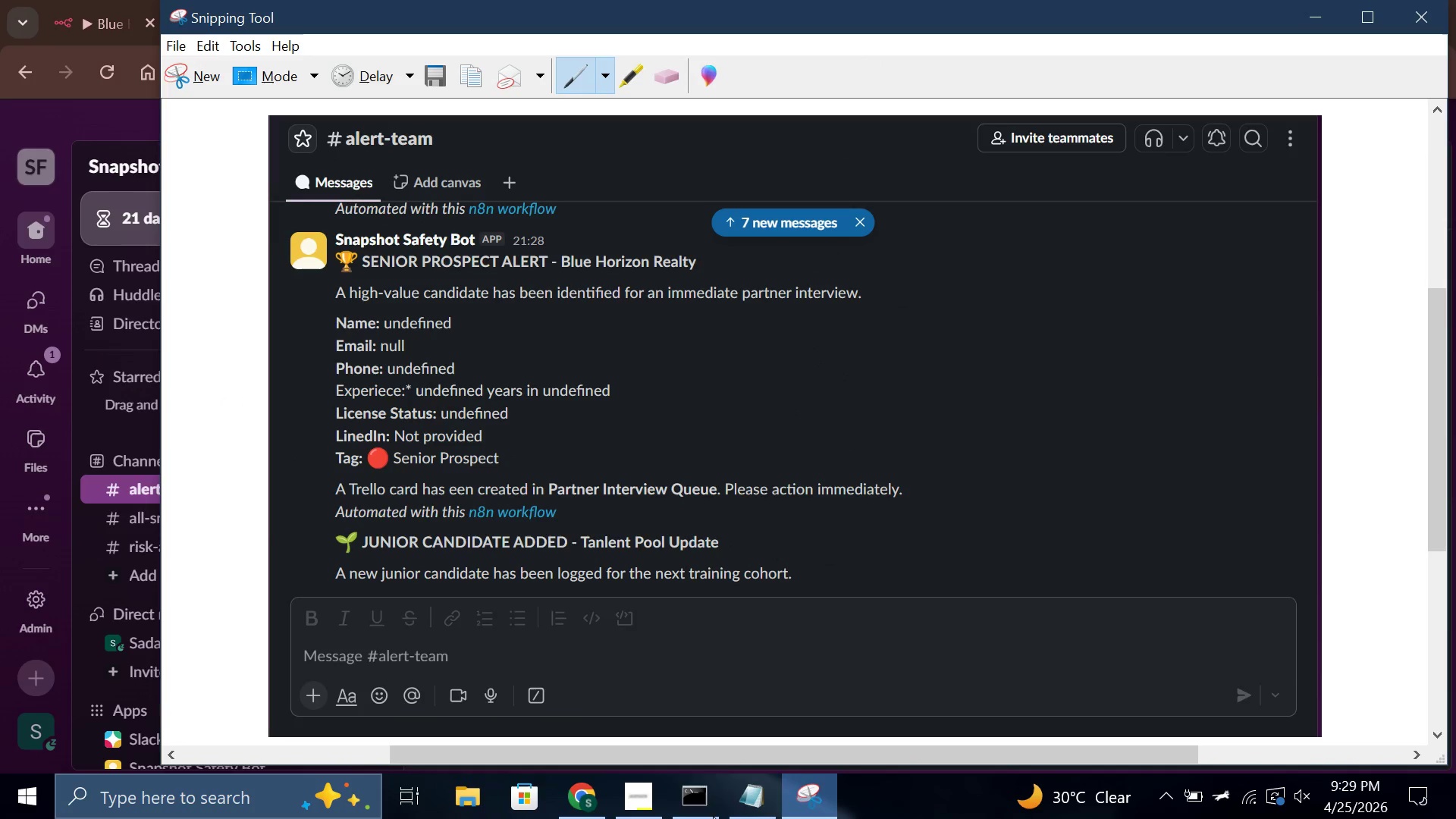 
left_click([636, 789])